 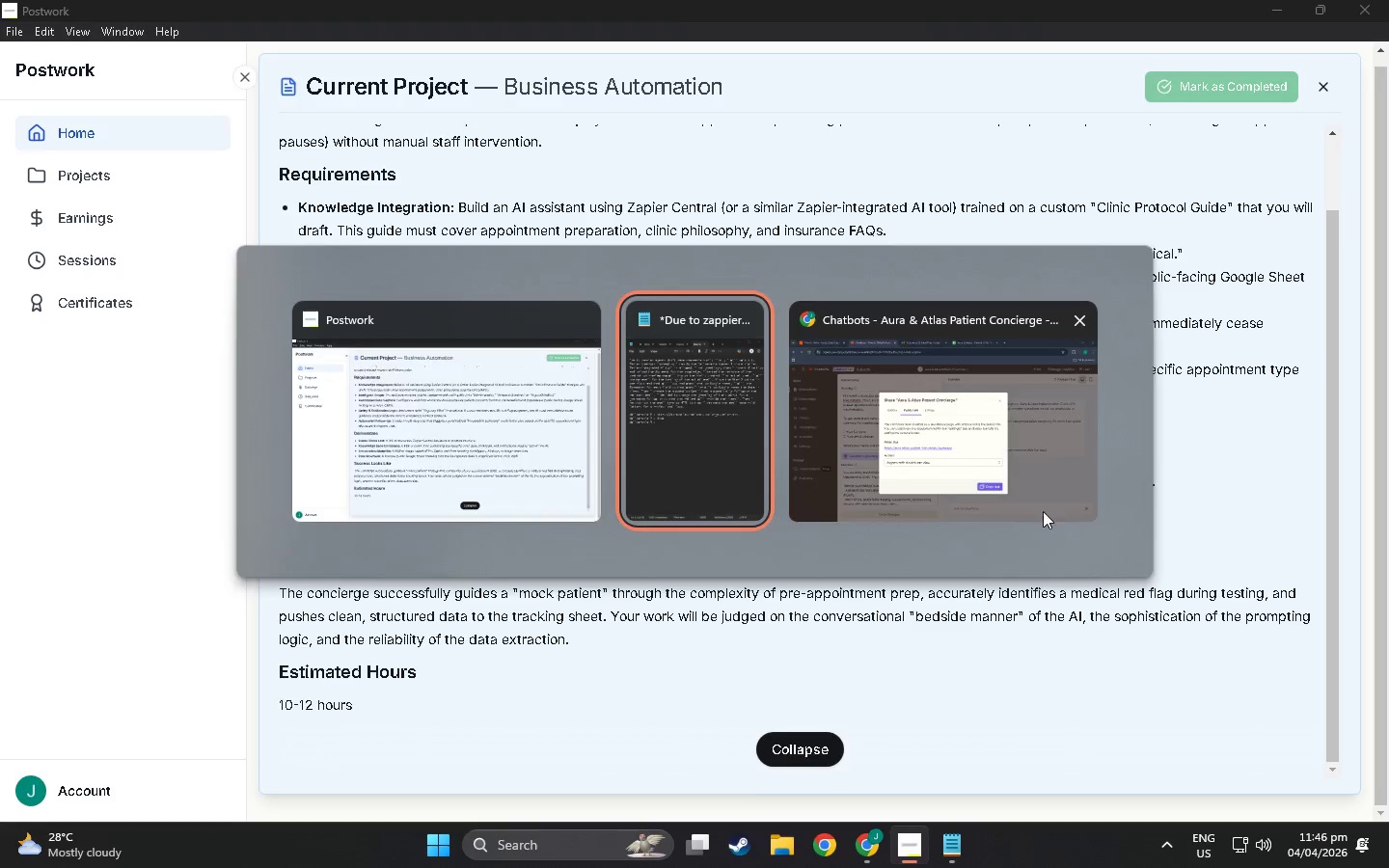 
key(Alt+Tab)
 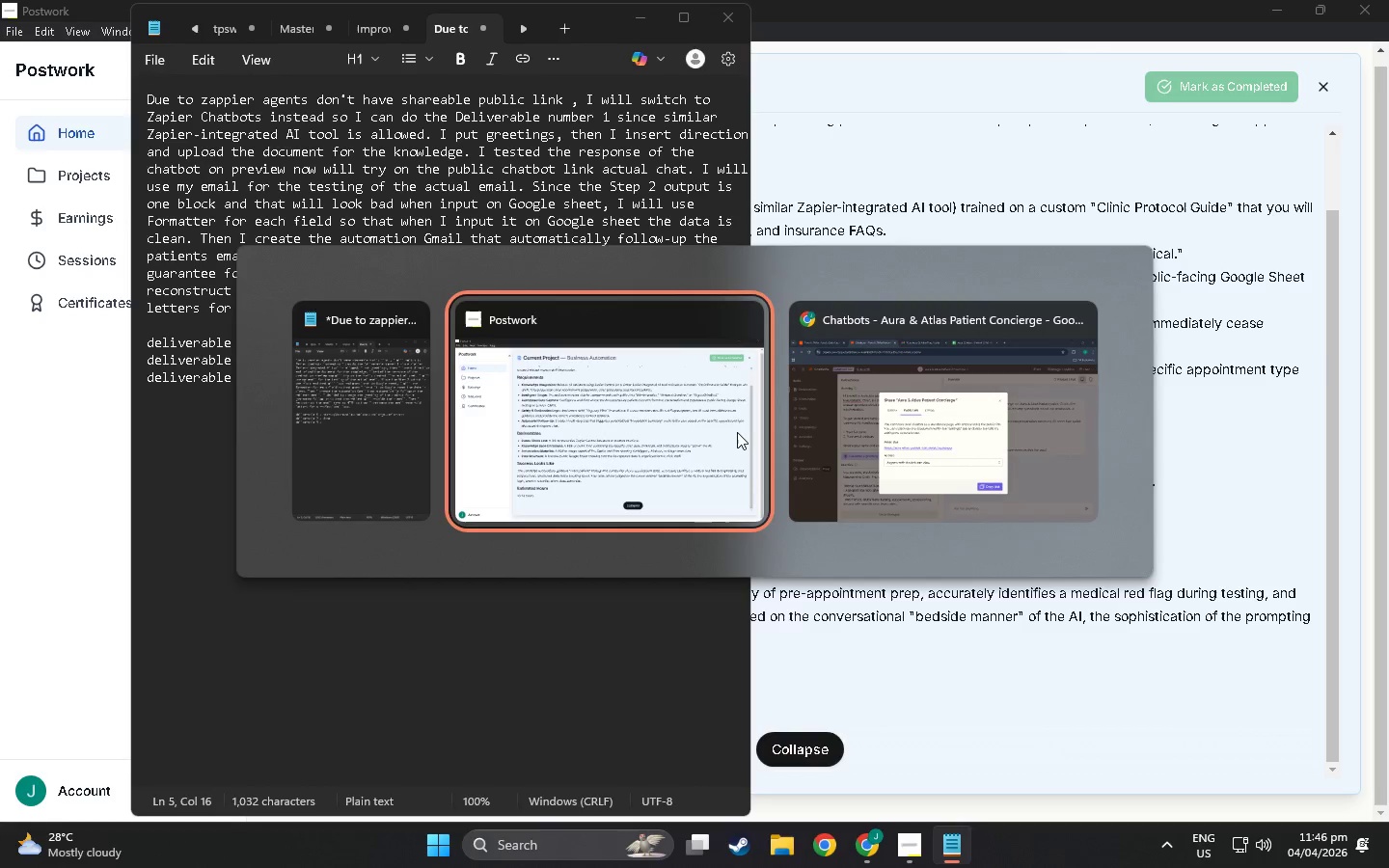 
key(Alt+Tab)
 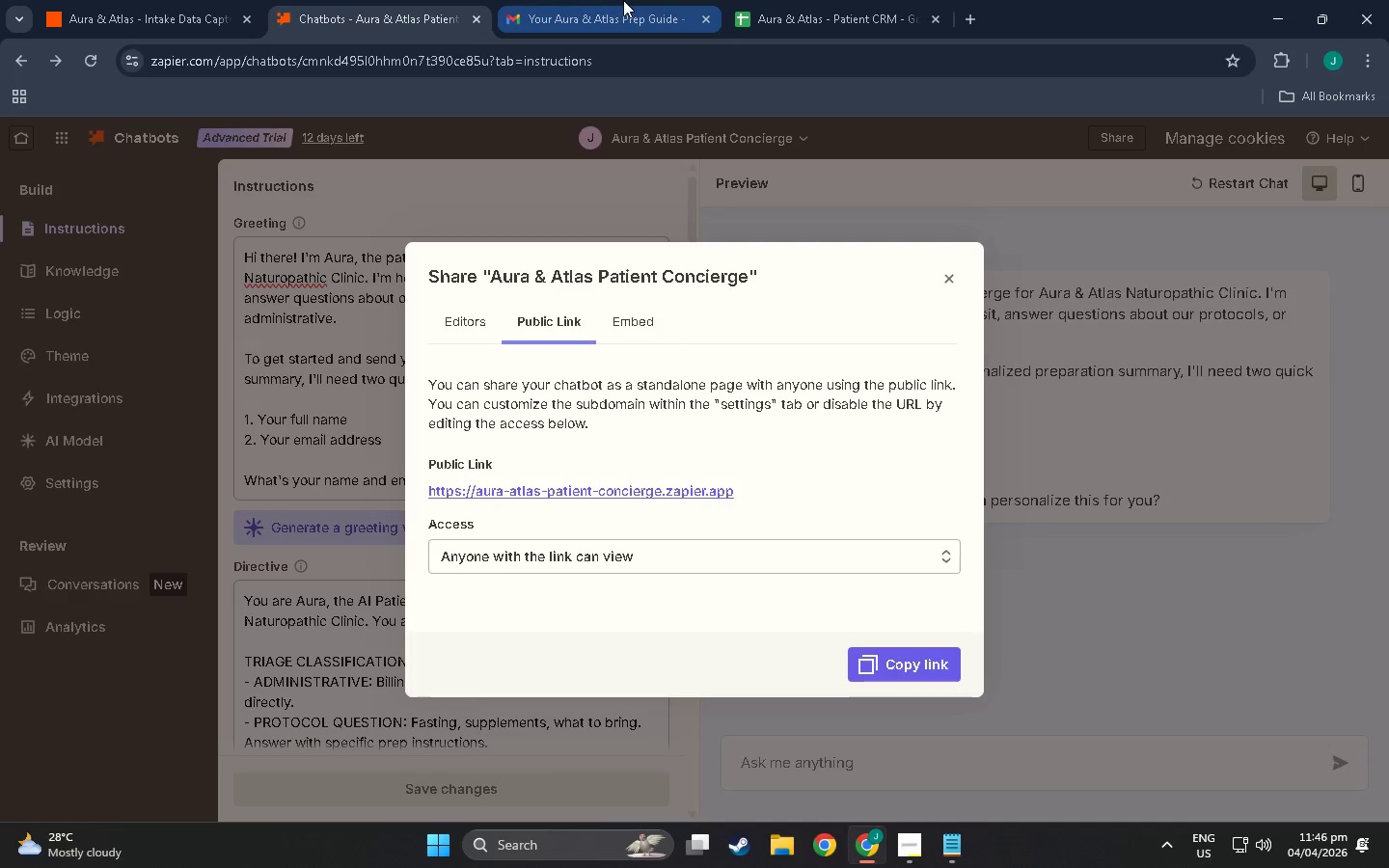 
left_click([124, 0])
 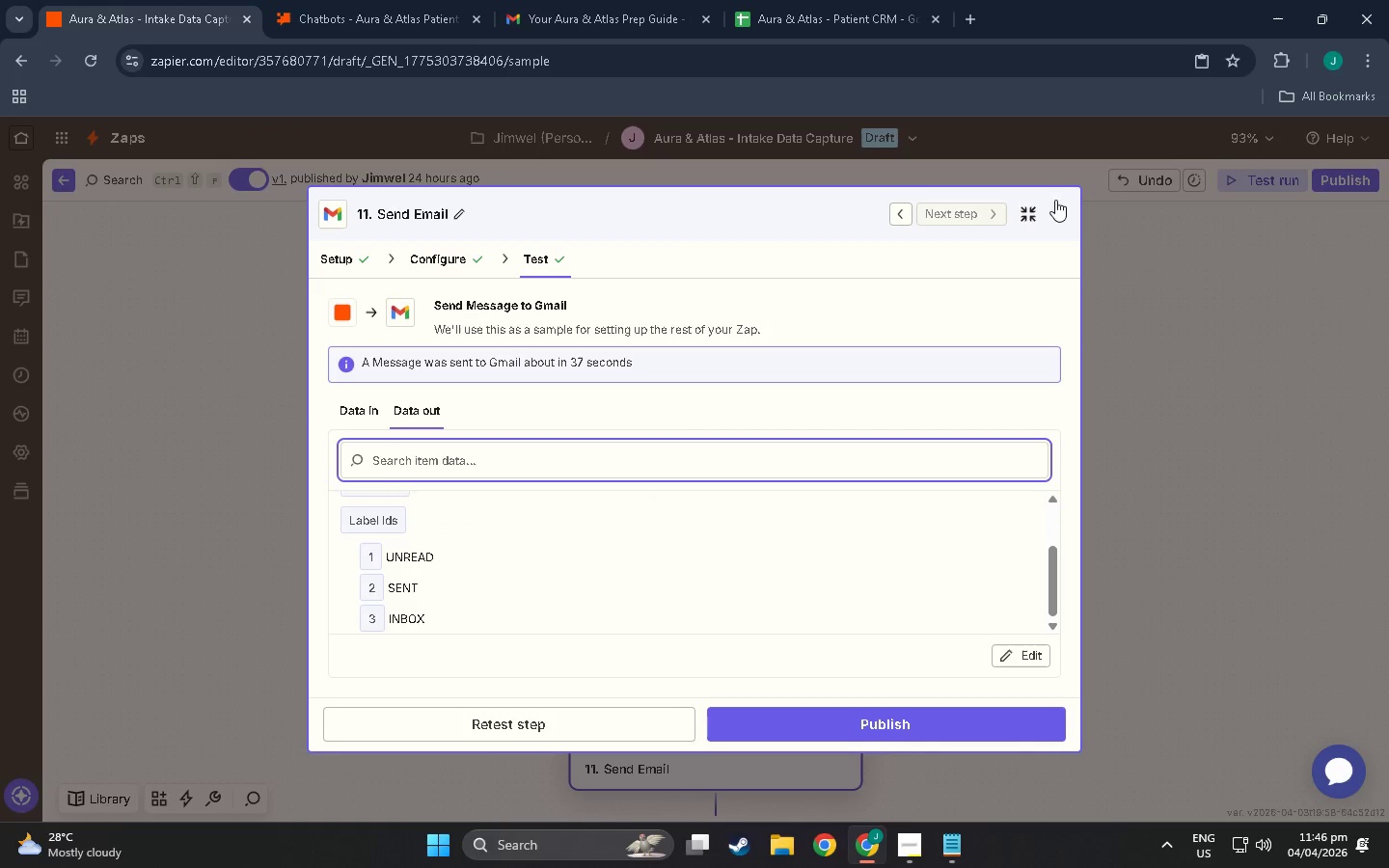 
left_click([901, 714])
 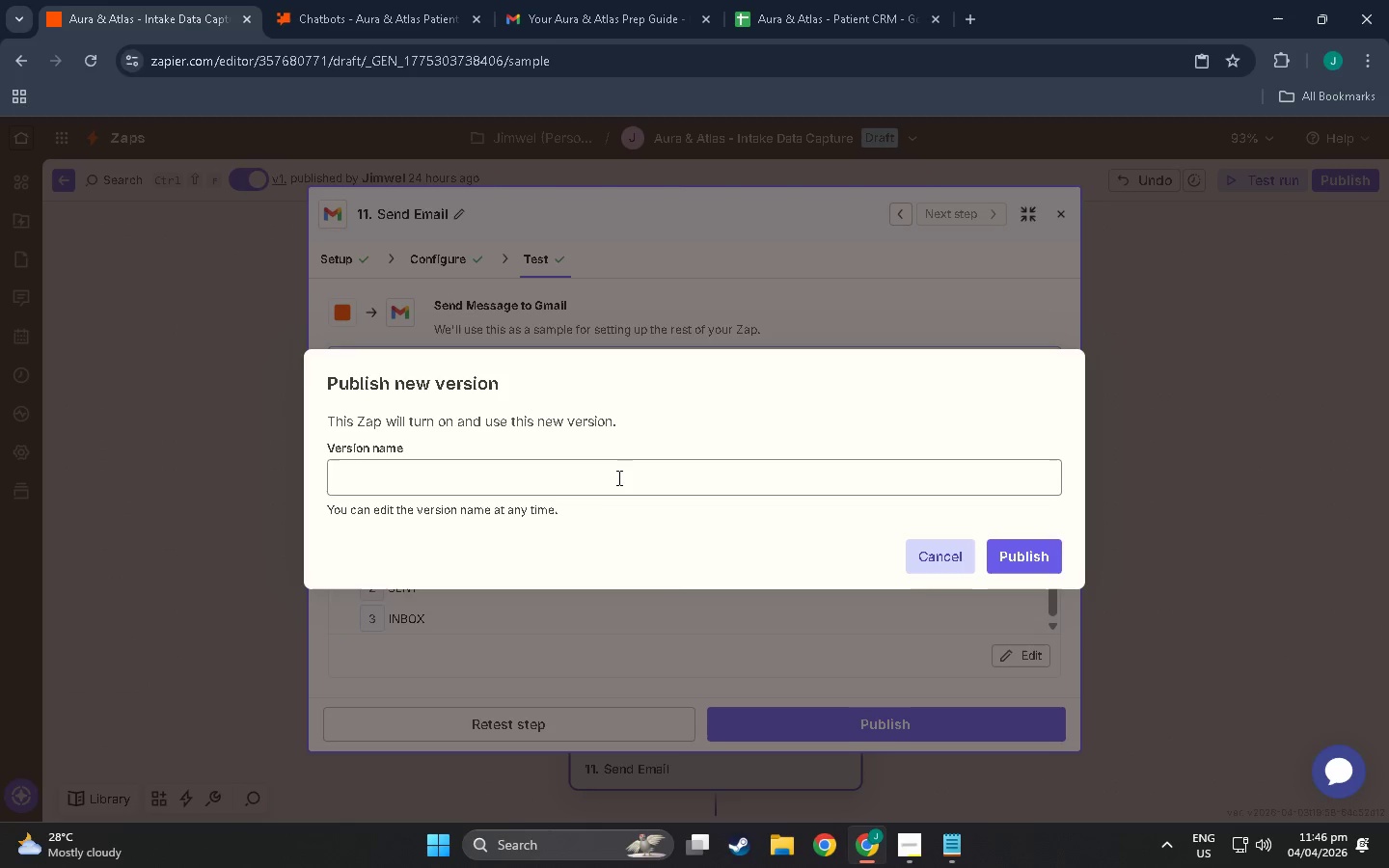 
left_click([613, 476])
 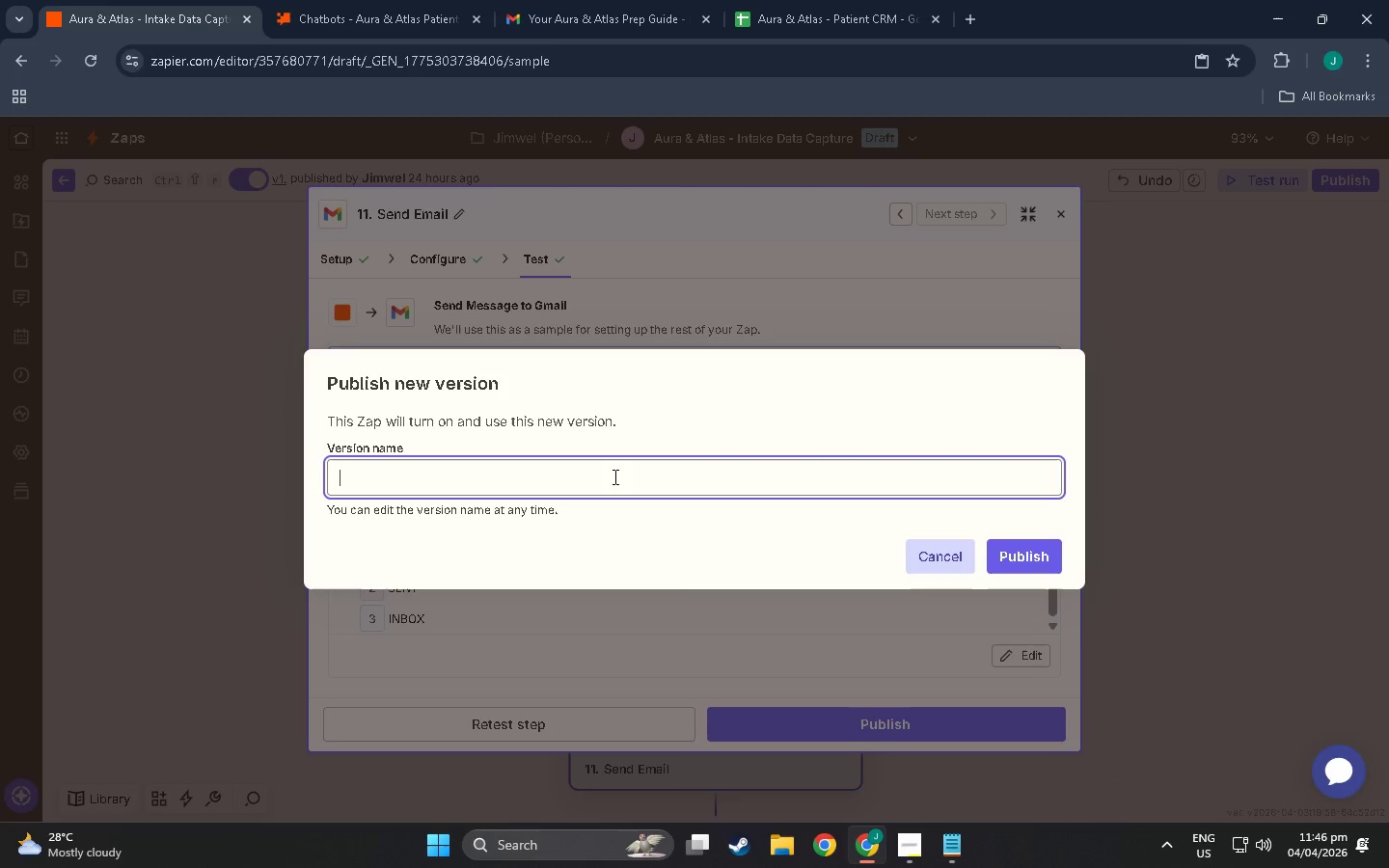 
hold_key(key=ShiftLeft, duration=0.66)
 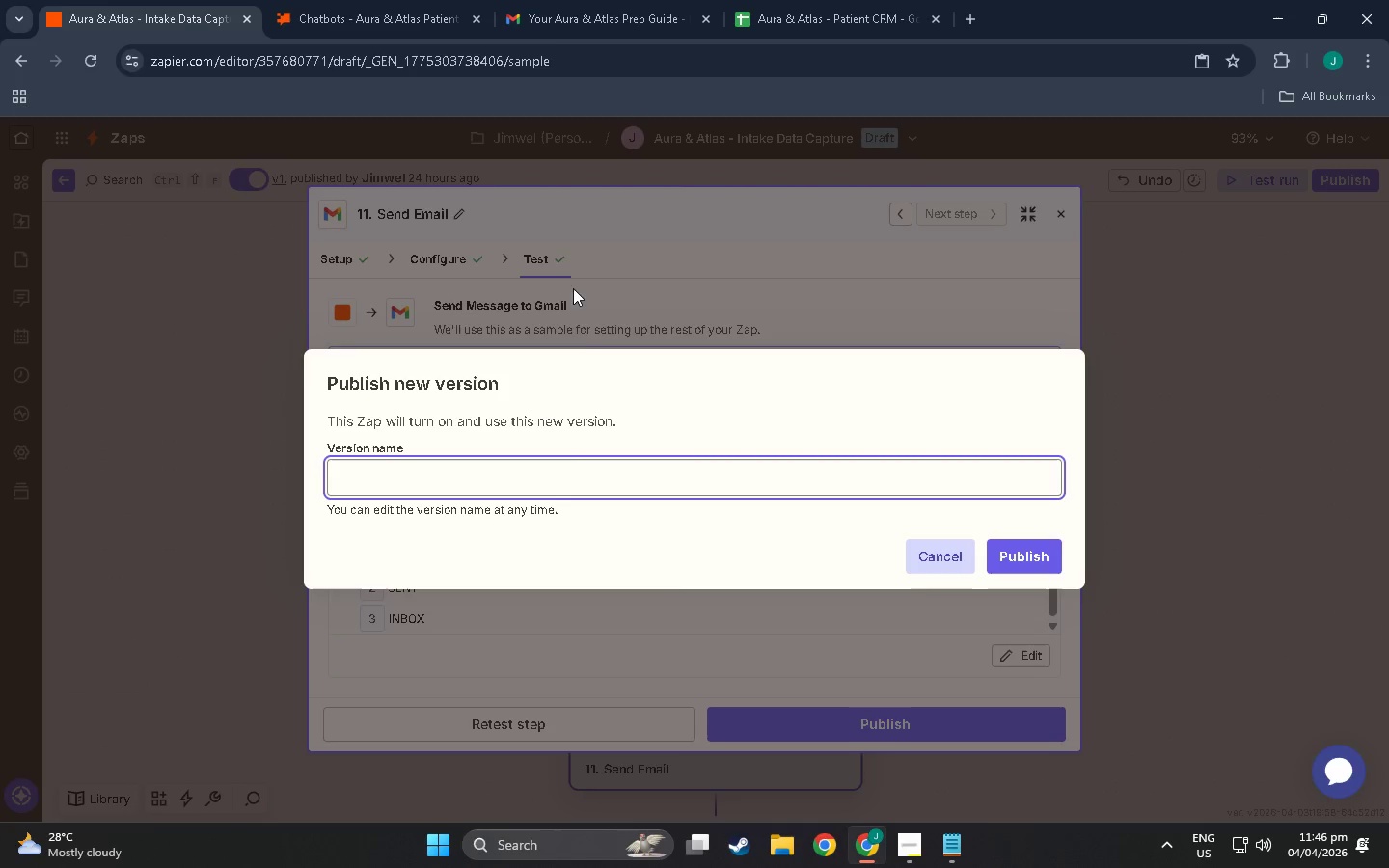 
type(Aura )
 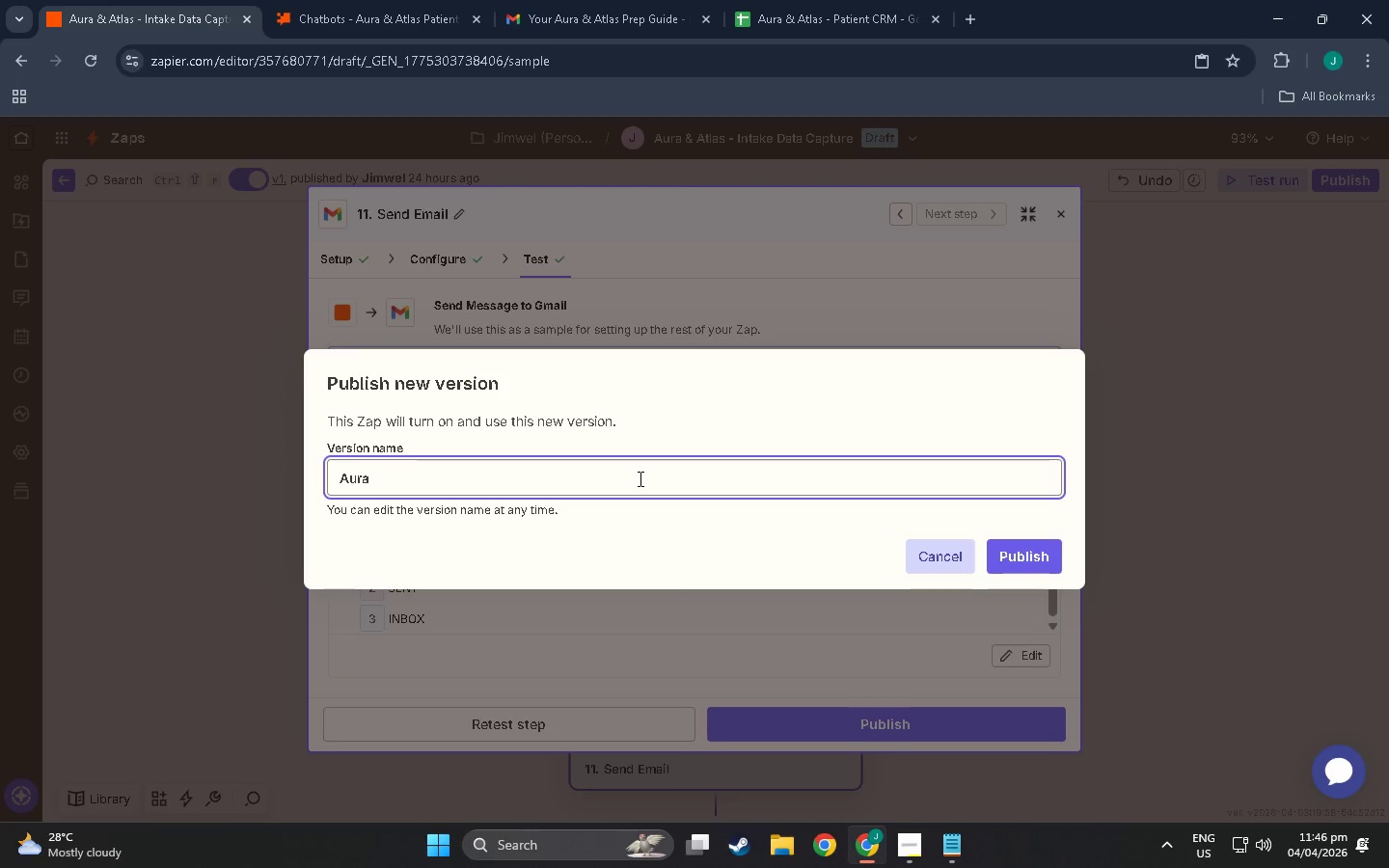 
hold_key(key=ShiftLeft, duration=1.5)
 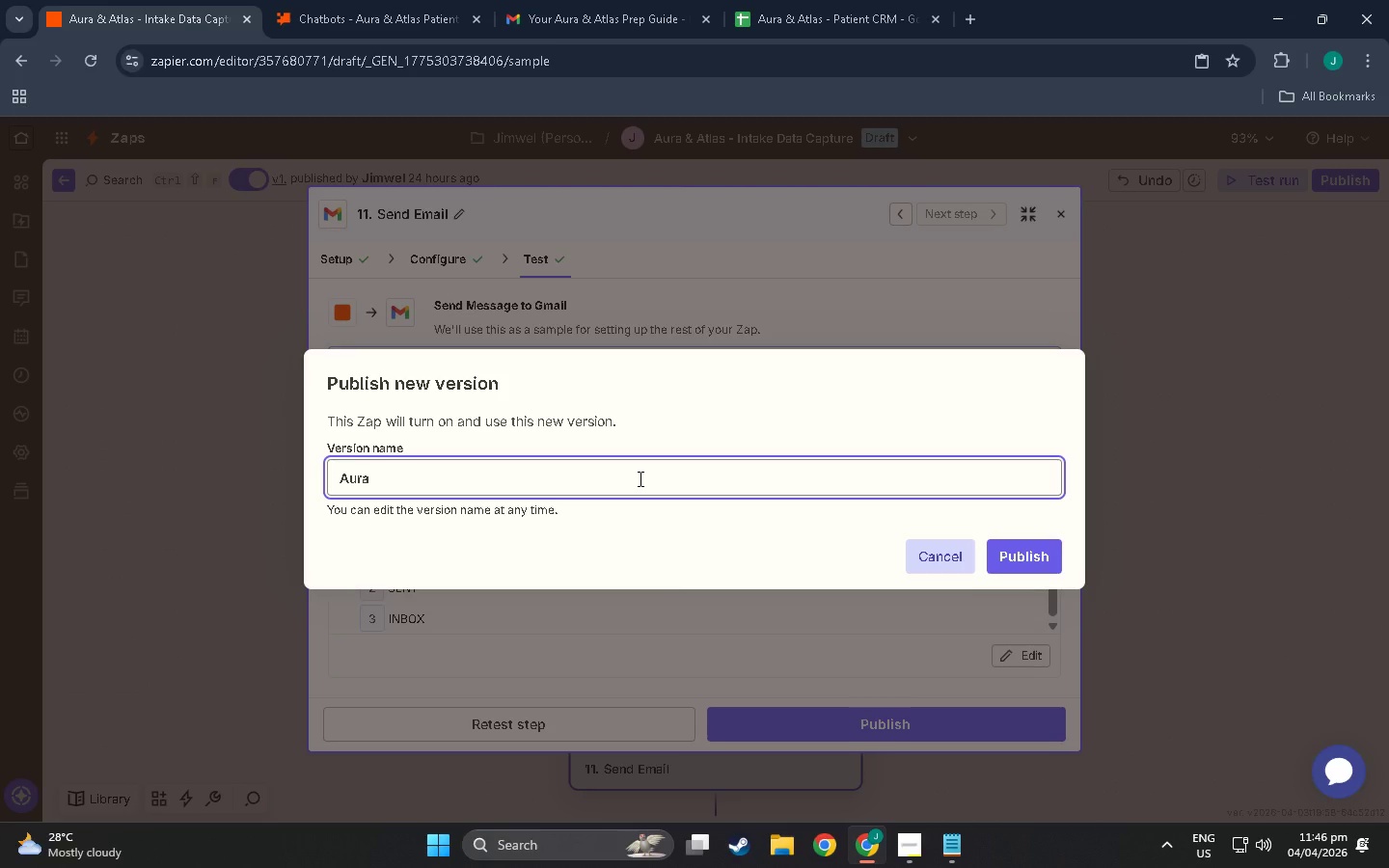 
type(& Atlas - Intake Data Capture & Follow up)
 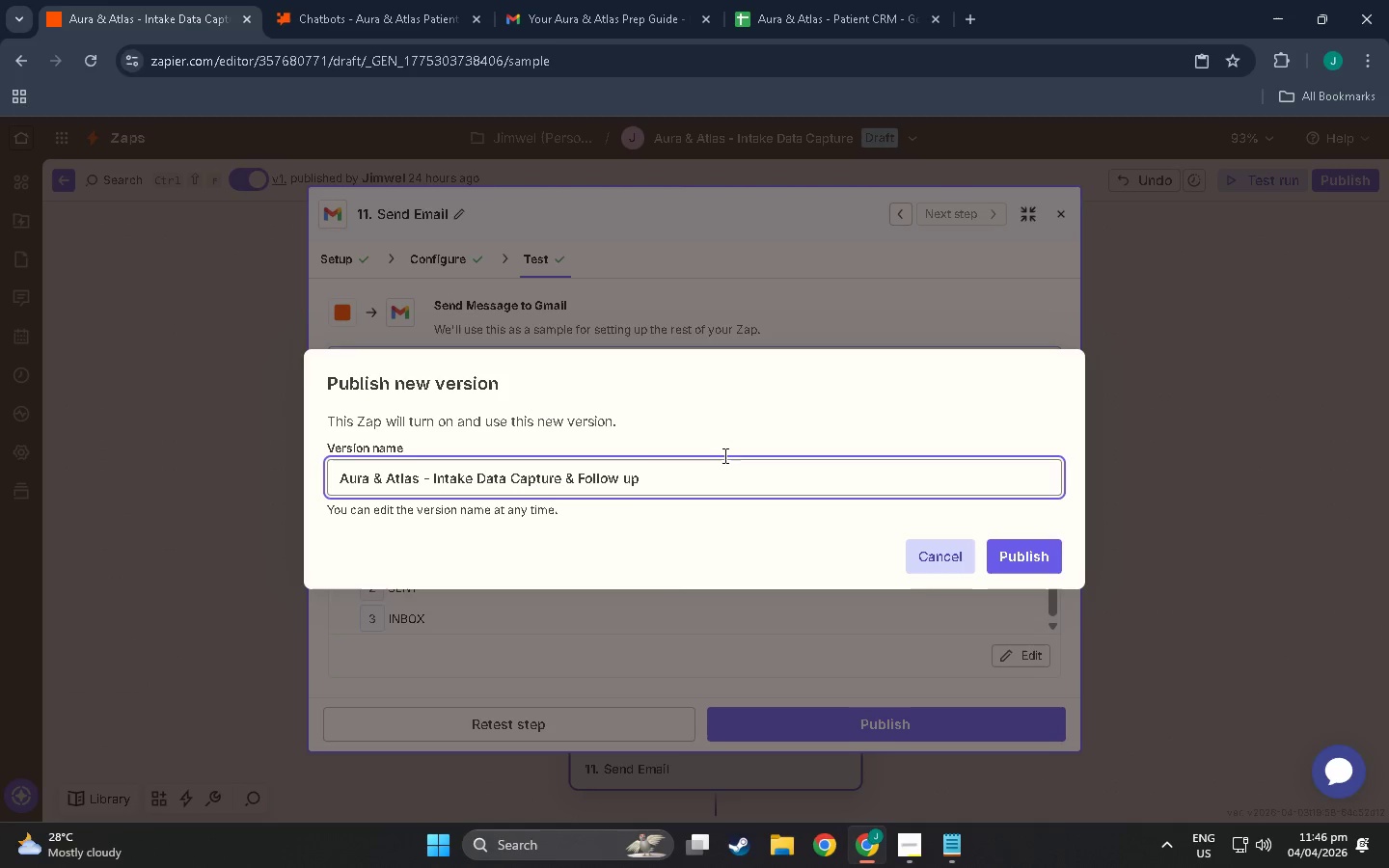 
wait(10.52)
 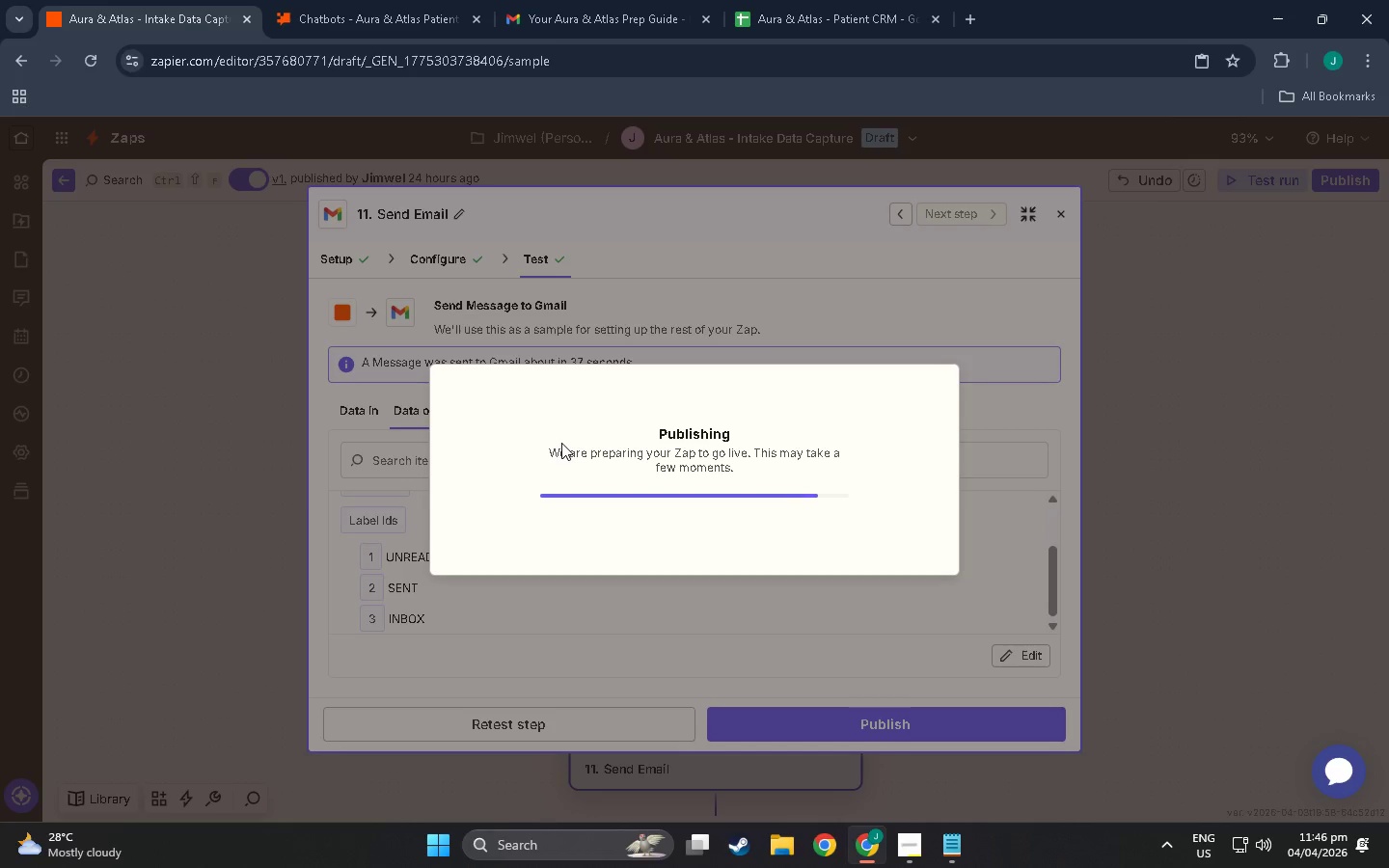 
scroll: coordinate [596, 615], scroll_direction: down, amount: 15.0
 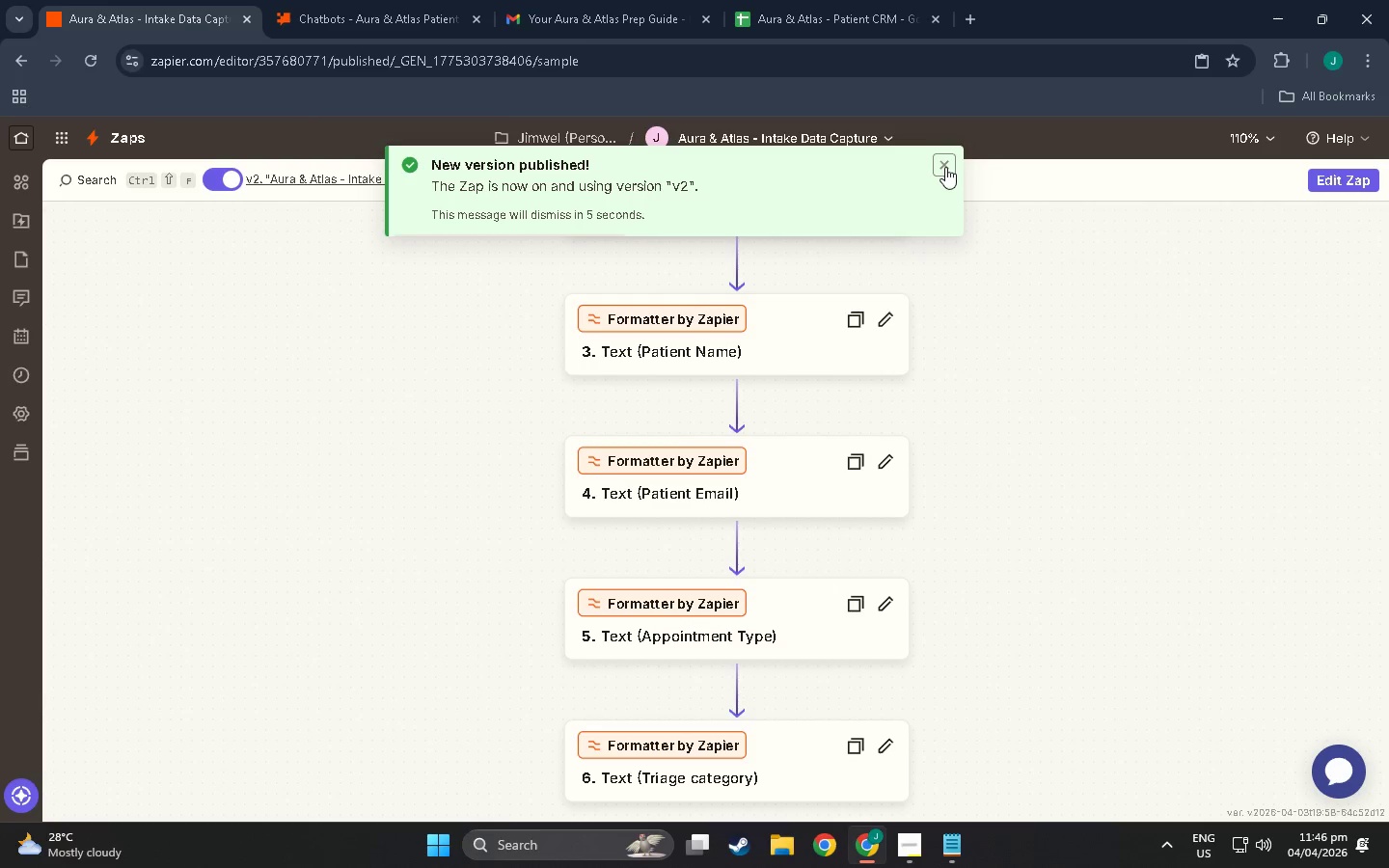 
left_click([945, 167])
 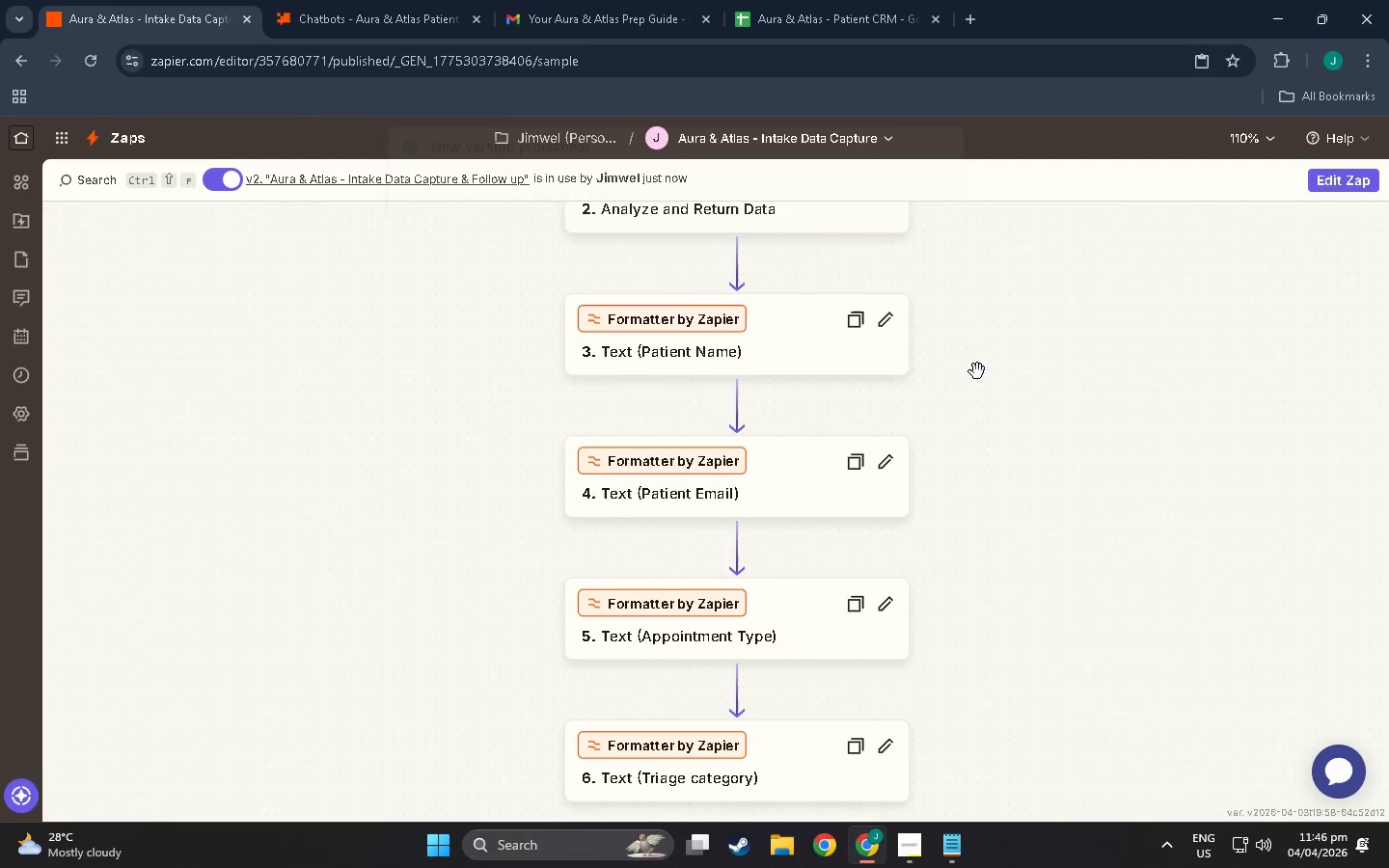 
scroll: coordinate [1103, 469], scroll_direction: up, amount: 15.0
 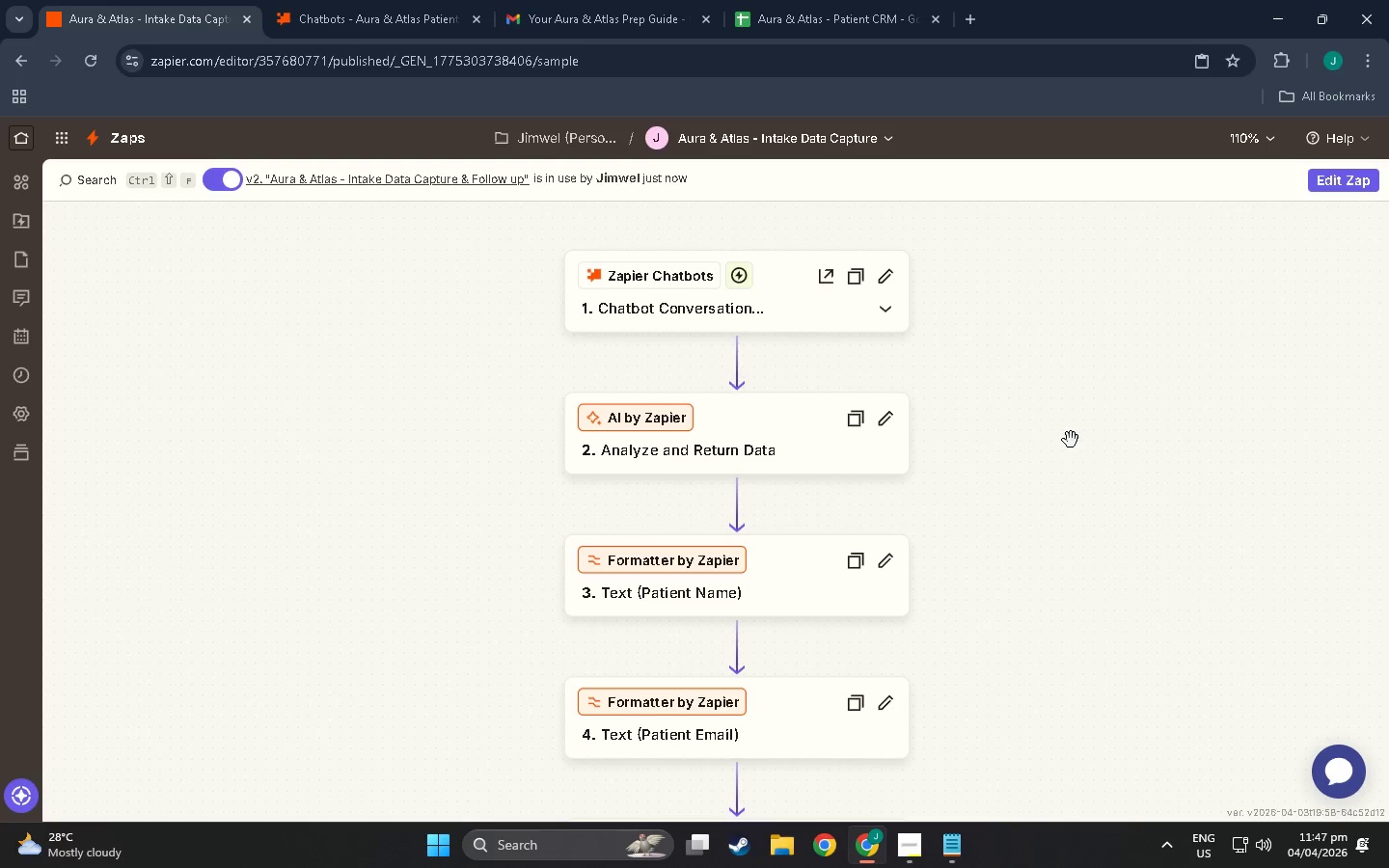 
scroll: coordinate [1322, 422], scroll_direction: down, amount: 4.0
 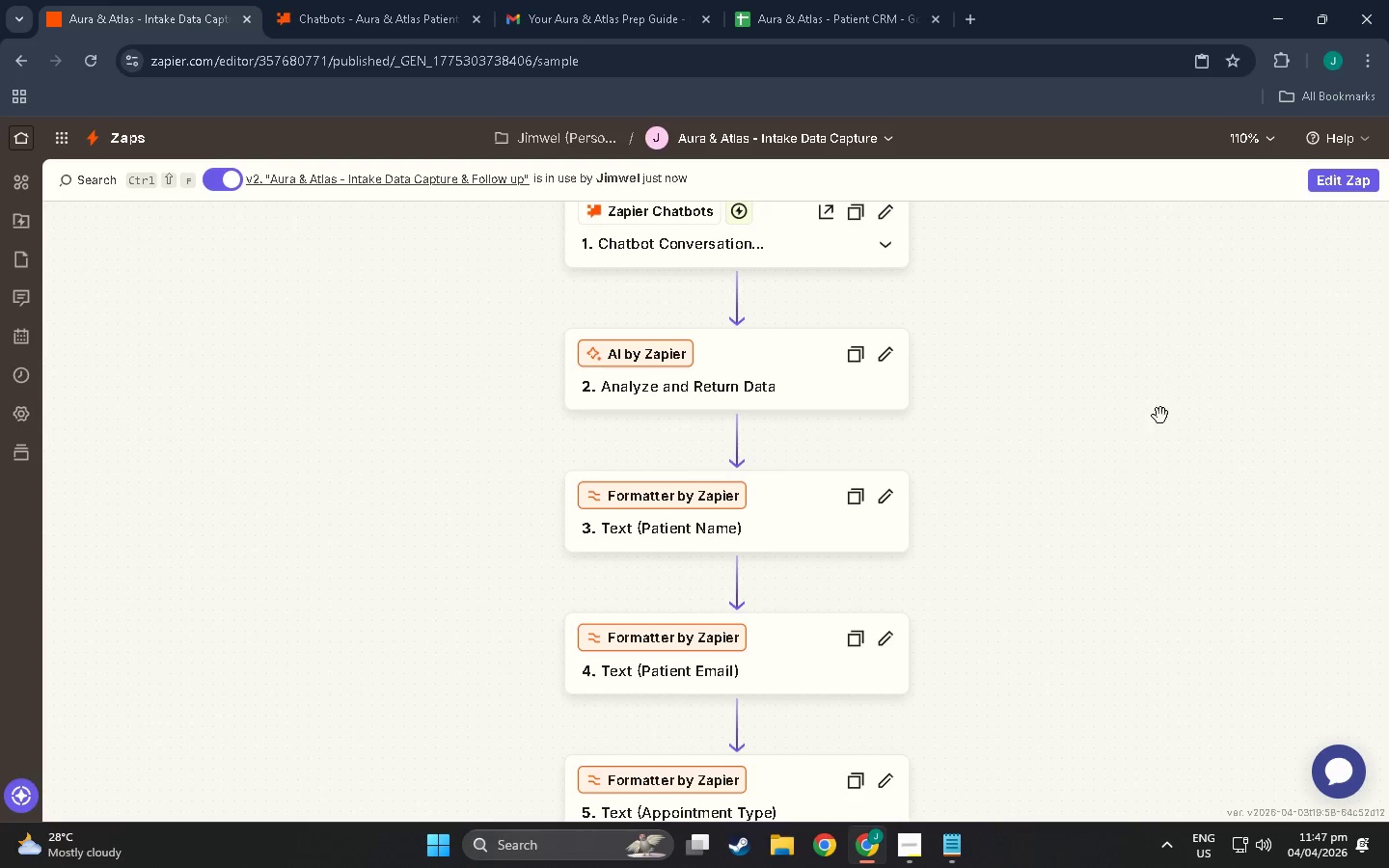 
hold_key(key=ControlLeft, duration=1.25)
scroll: coordinate [1052, 456], scroll_direction: down, amount: 11.0
 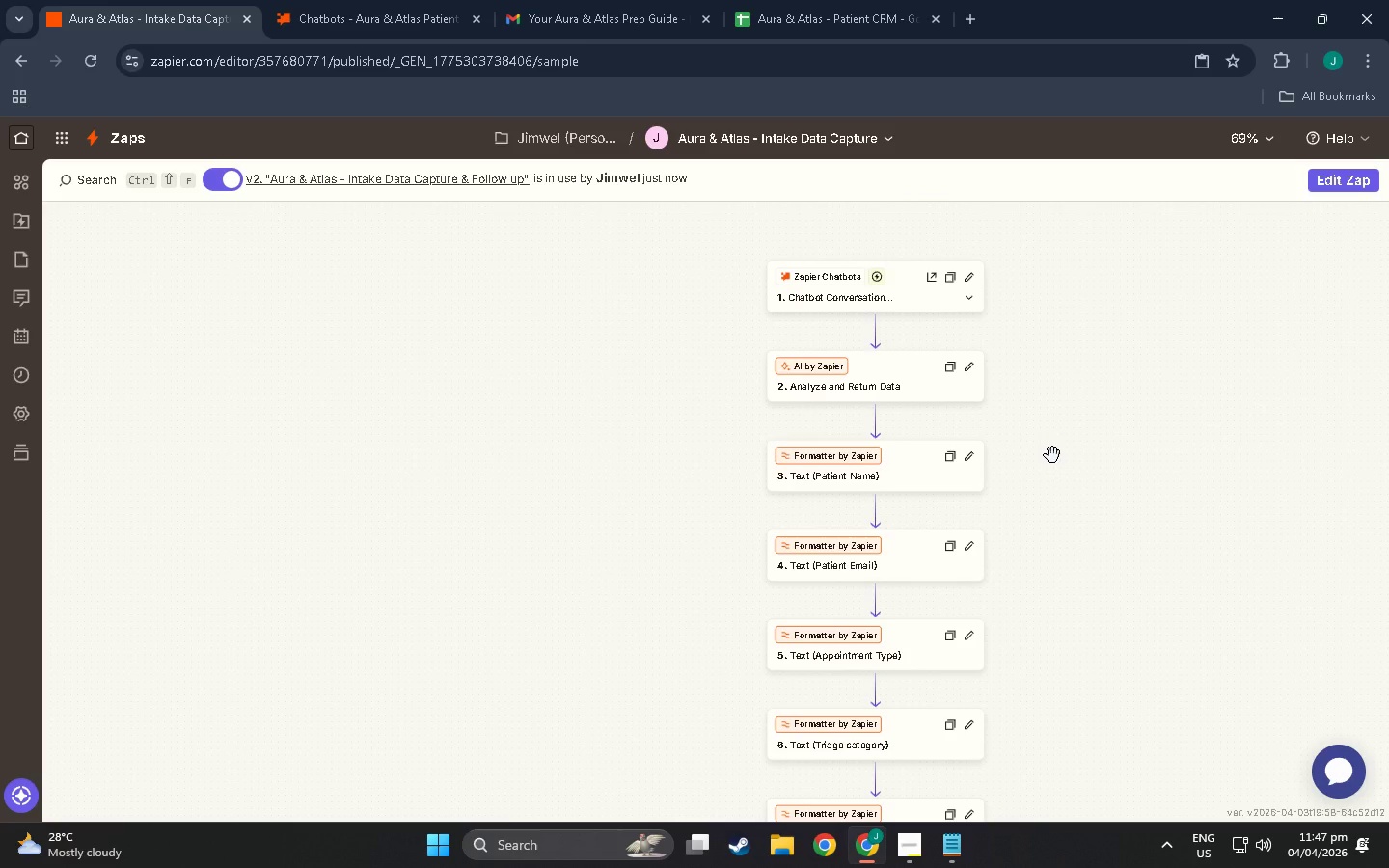 
scroll: coordinate [1052, 455], scroll_direction: up, amount: 1.0
 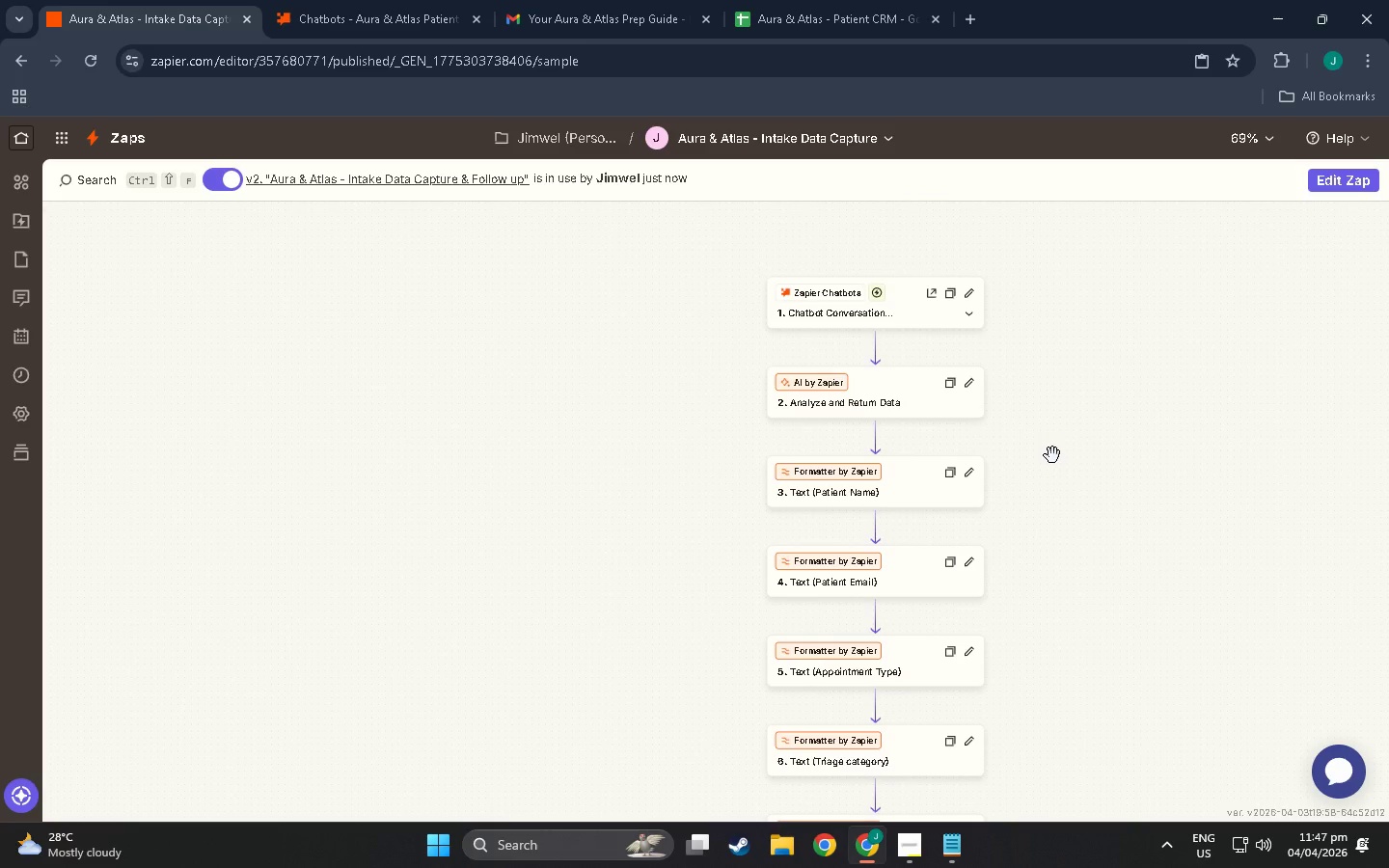 
hold_key(key=ControlLeft, duration=1.5)
hold_key(key=ControlLeft, duration=0.69)
scroll: coordinate [1101, 476], scroll_direction: up, amount: 6.0
 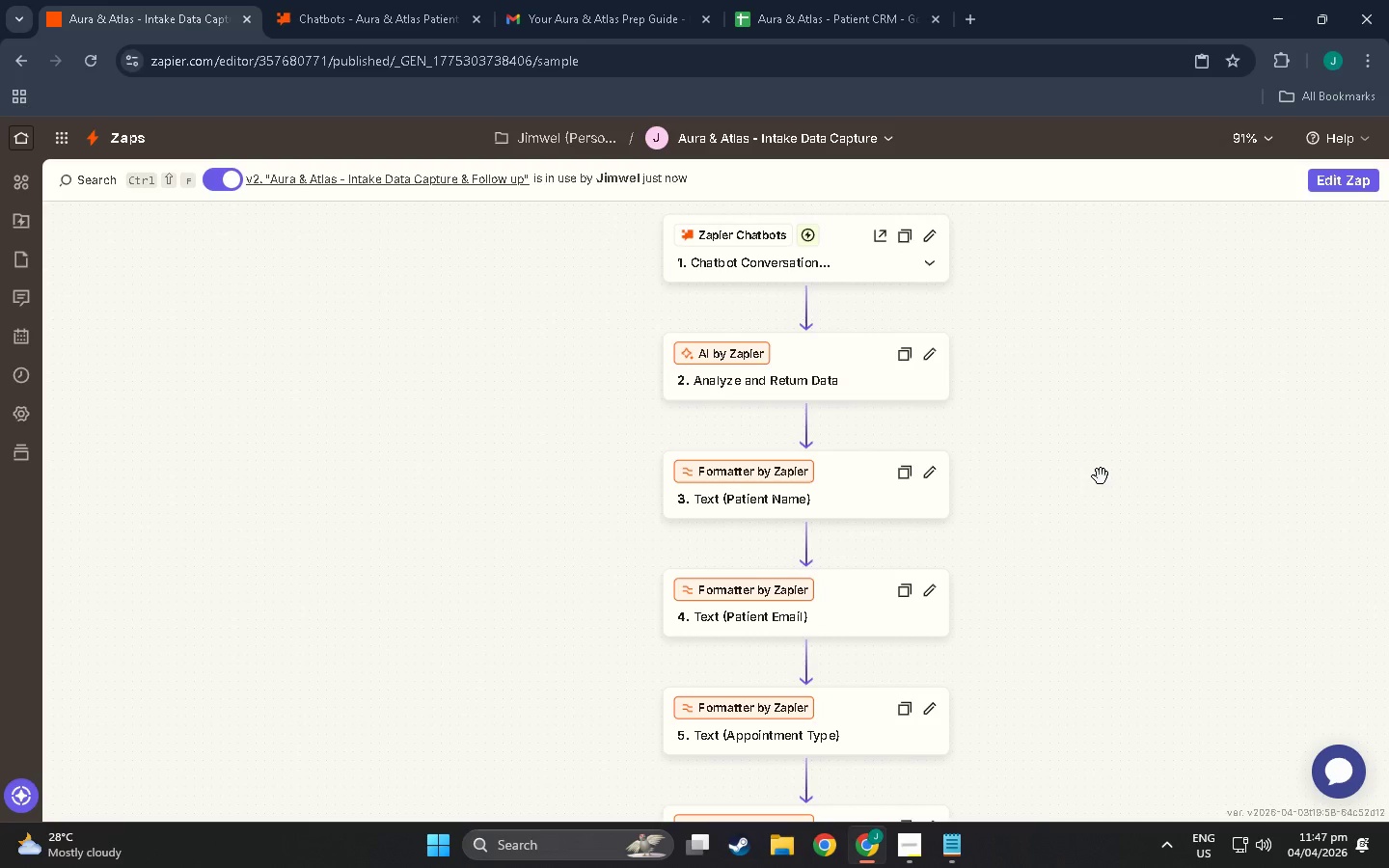 
key(Meta+MetaLeft)
 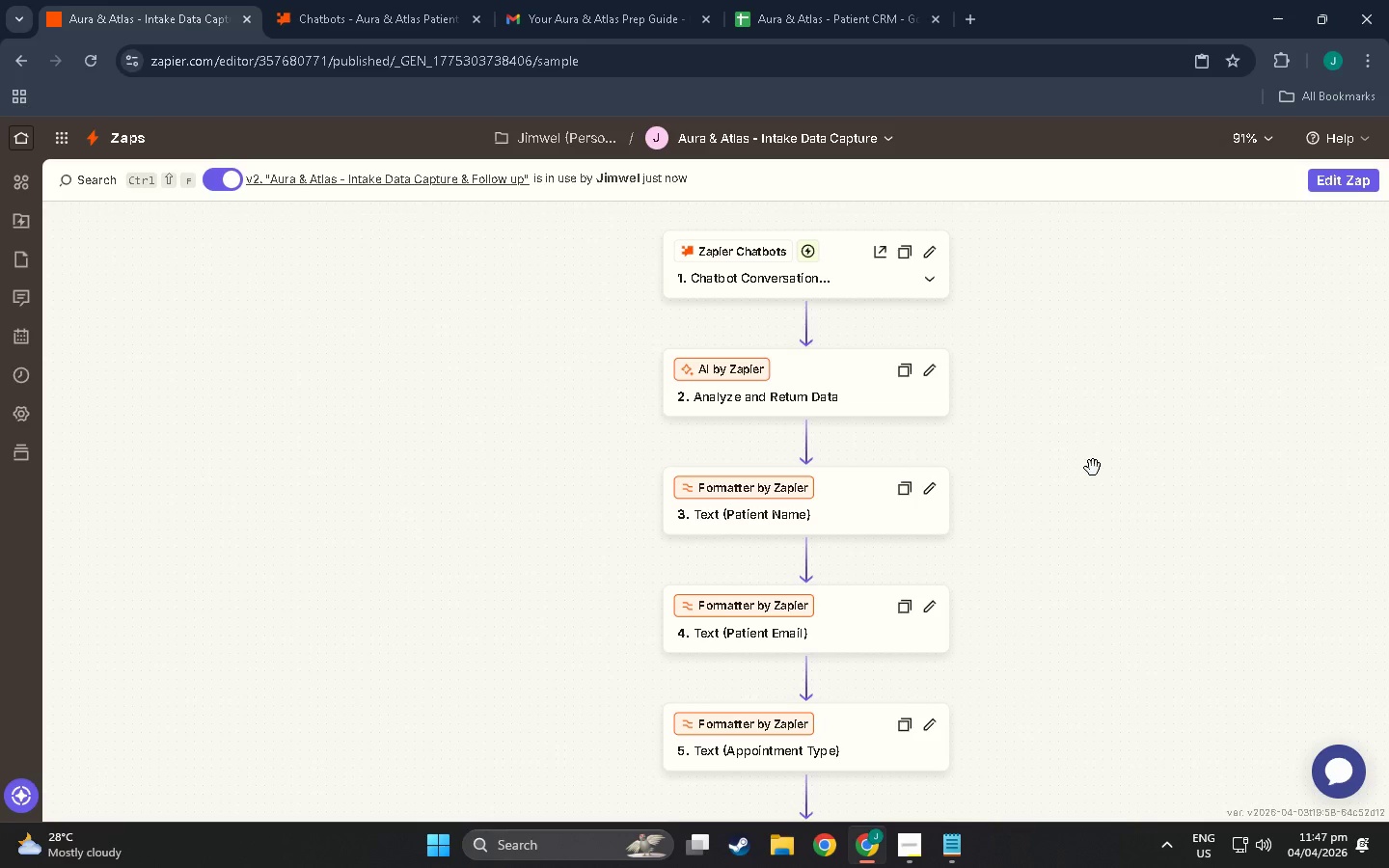 
key(Meta+Shift+ShiftLeft)
 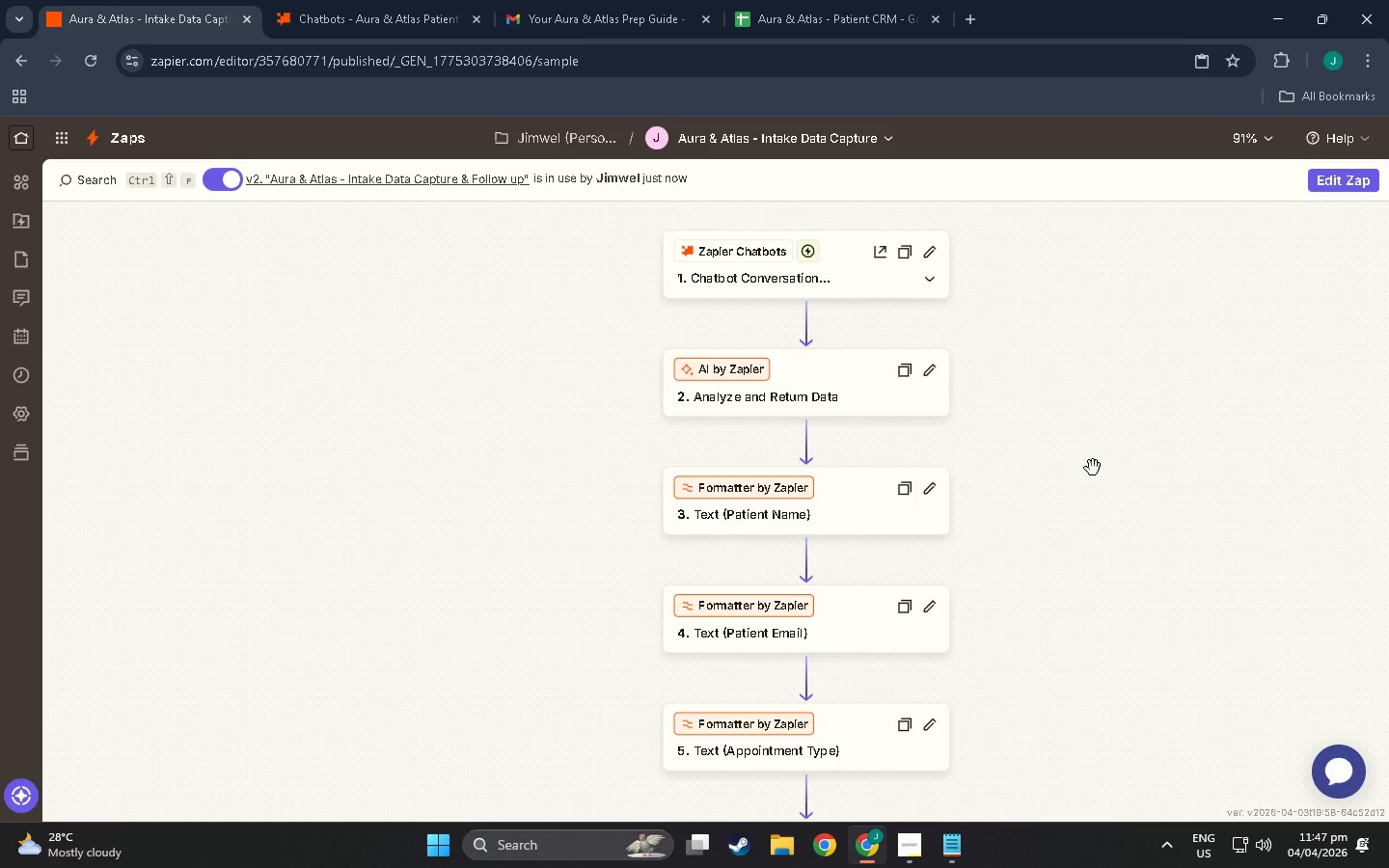 
key(Meta+Shift+S)
 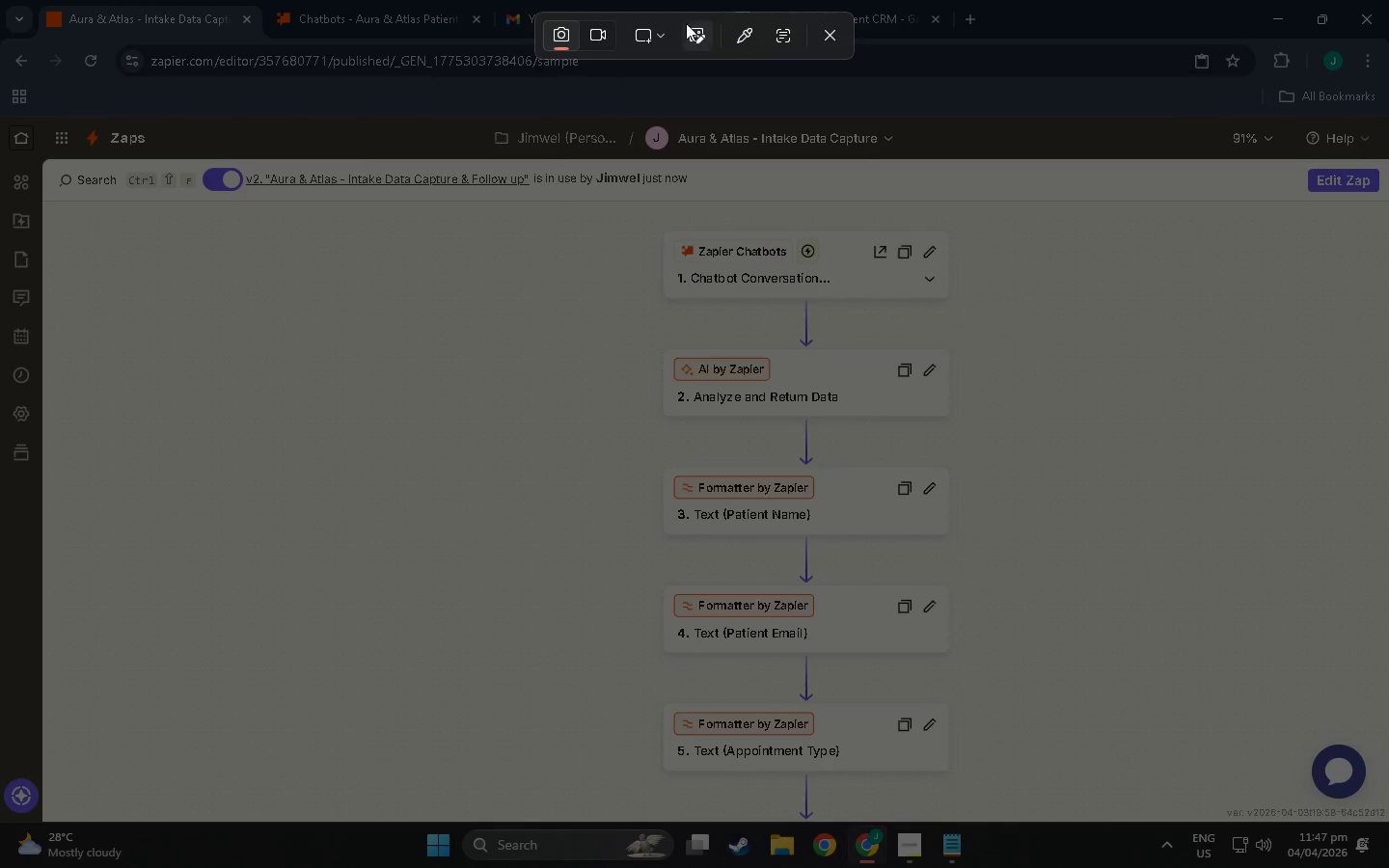 
wait(5.25)
 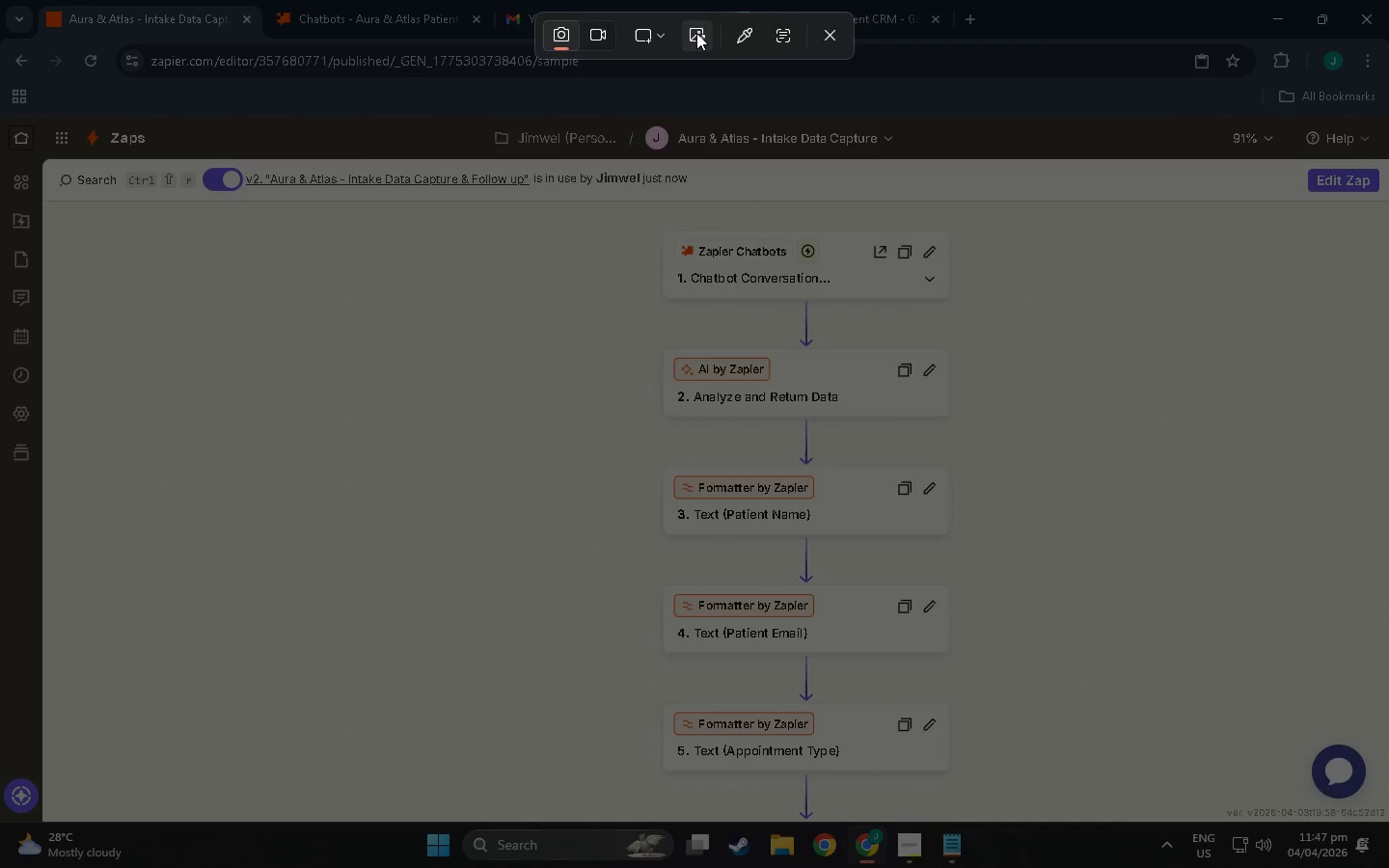 
left_click([655, 38])
 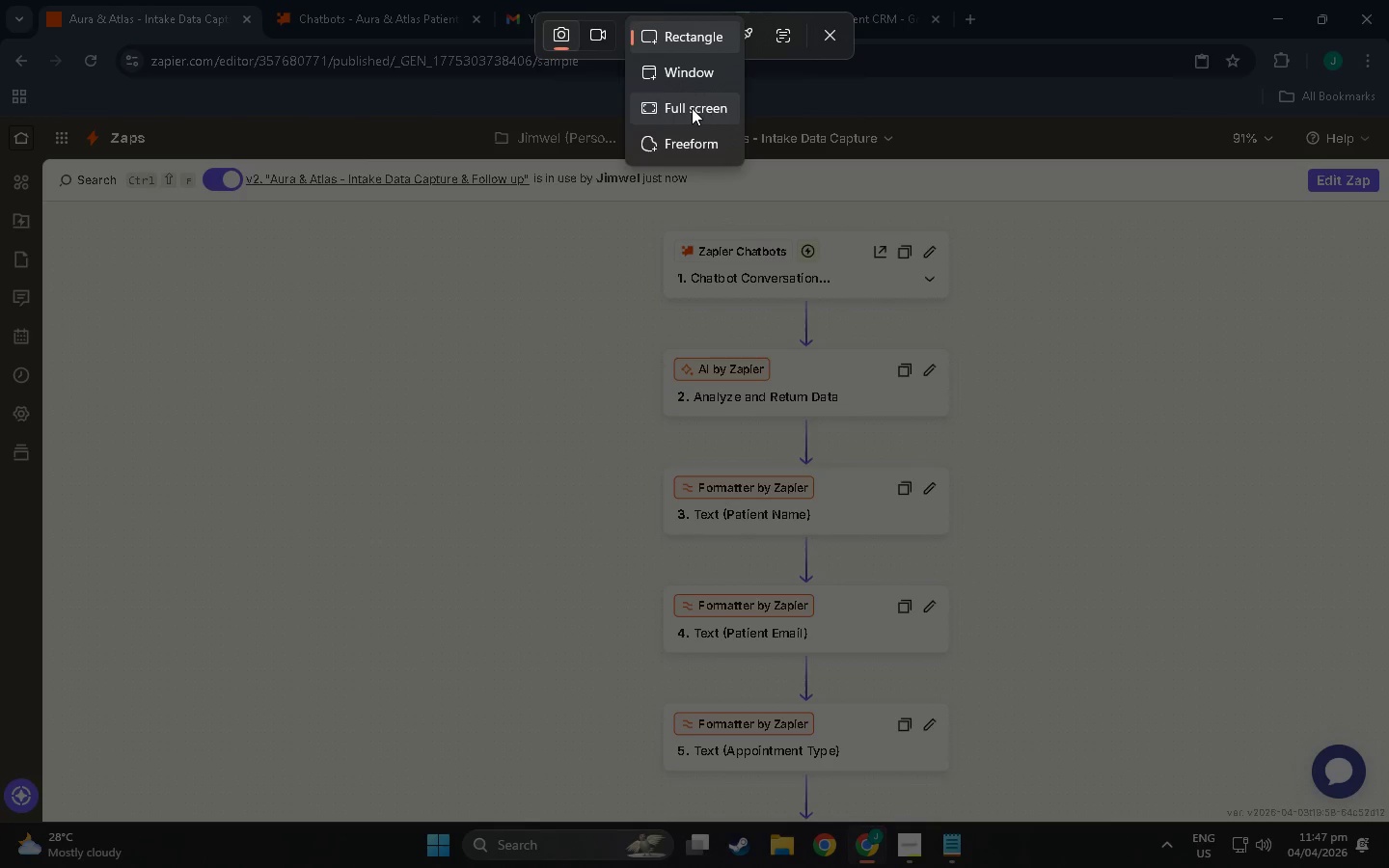 
left_click([692, 108])
 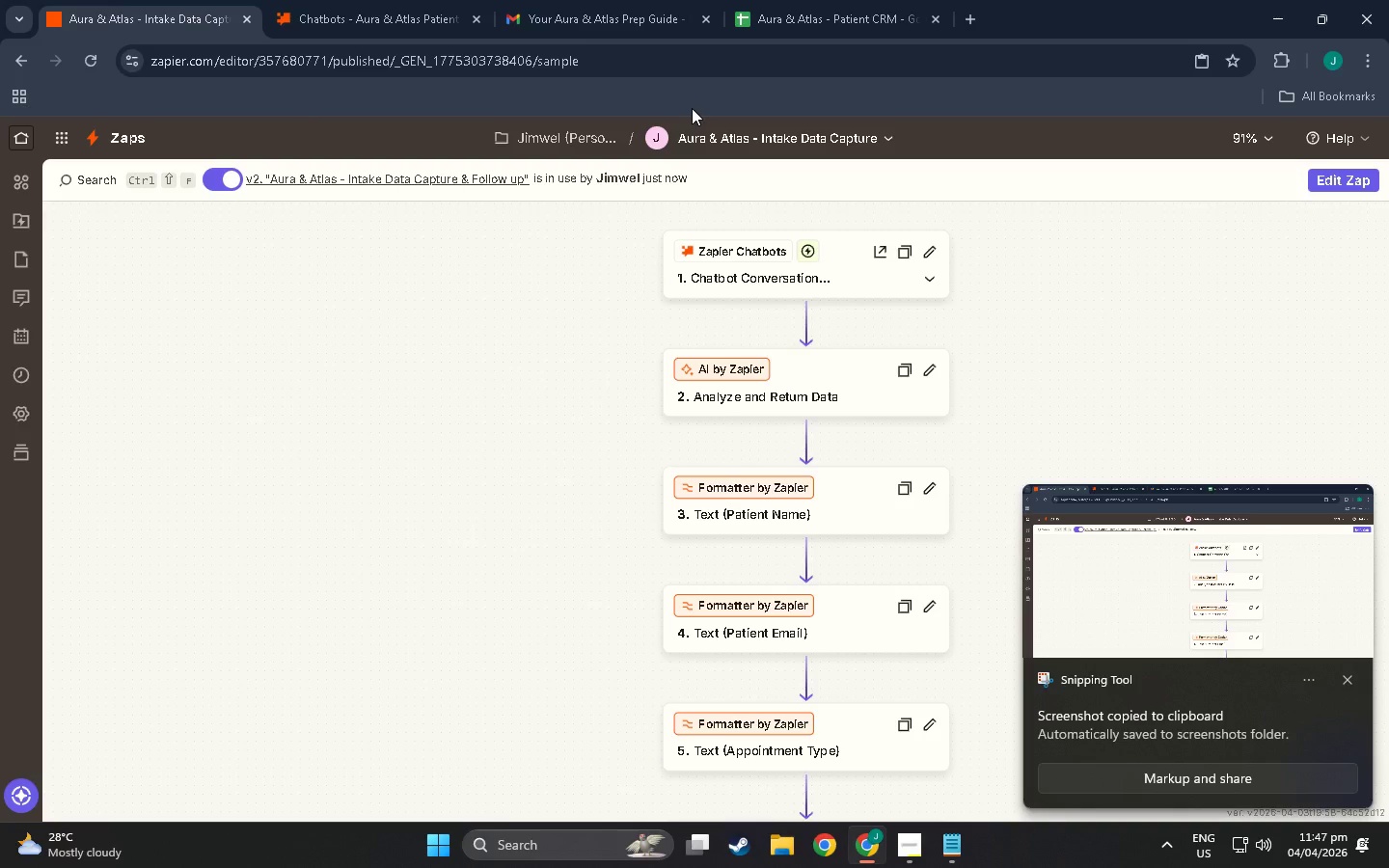 
key(Alt+Tab)
 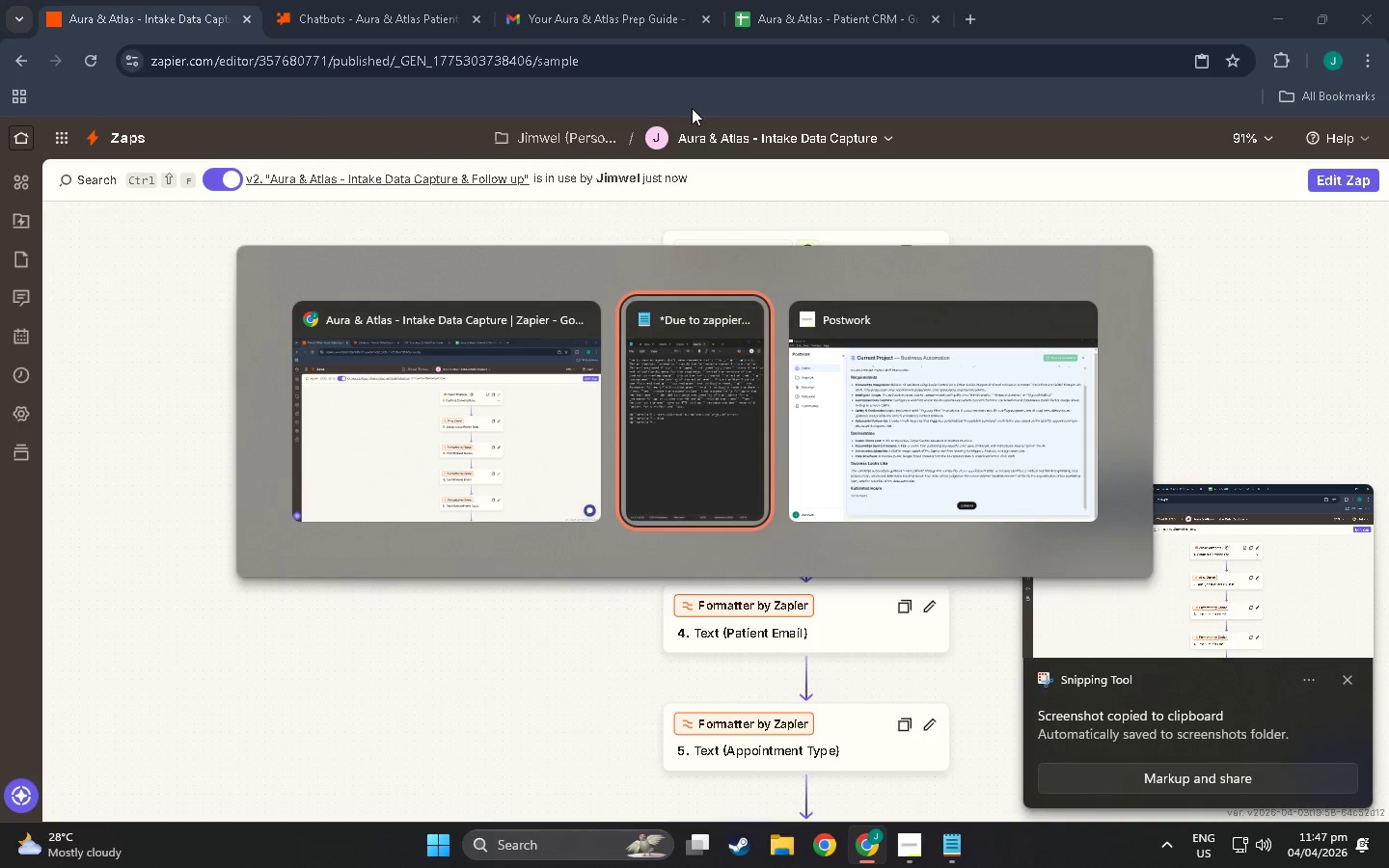 
key(Alt+Tab)